 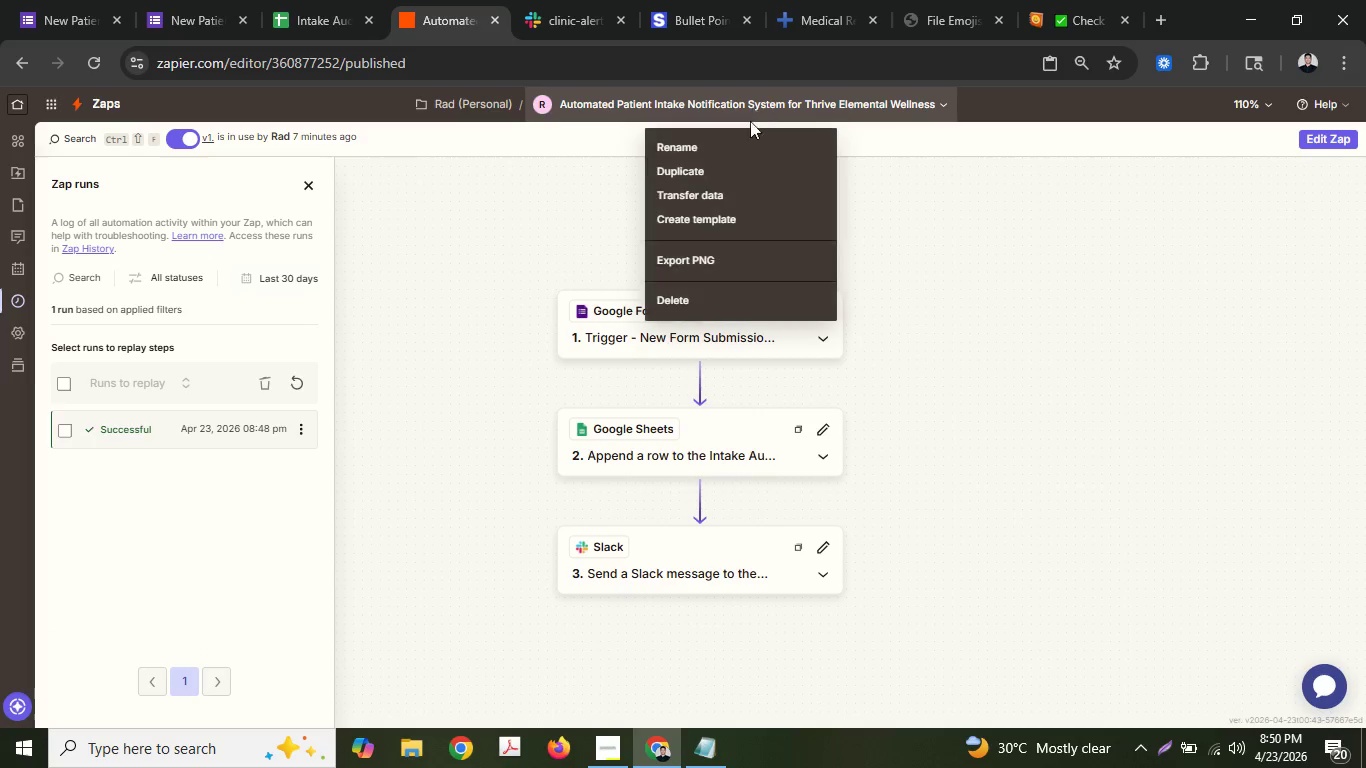 
left_click([719, 266])
 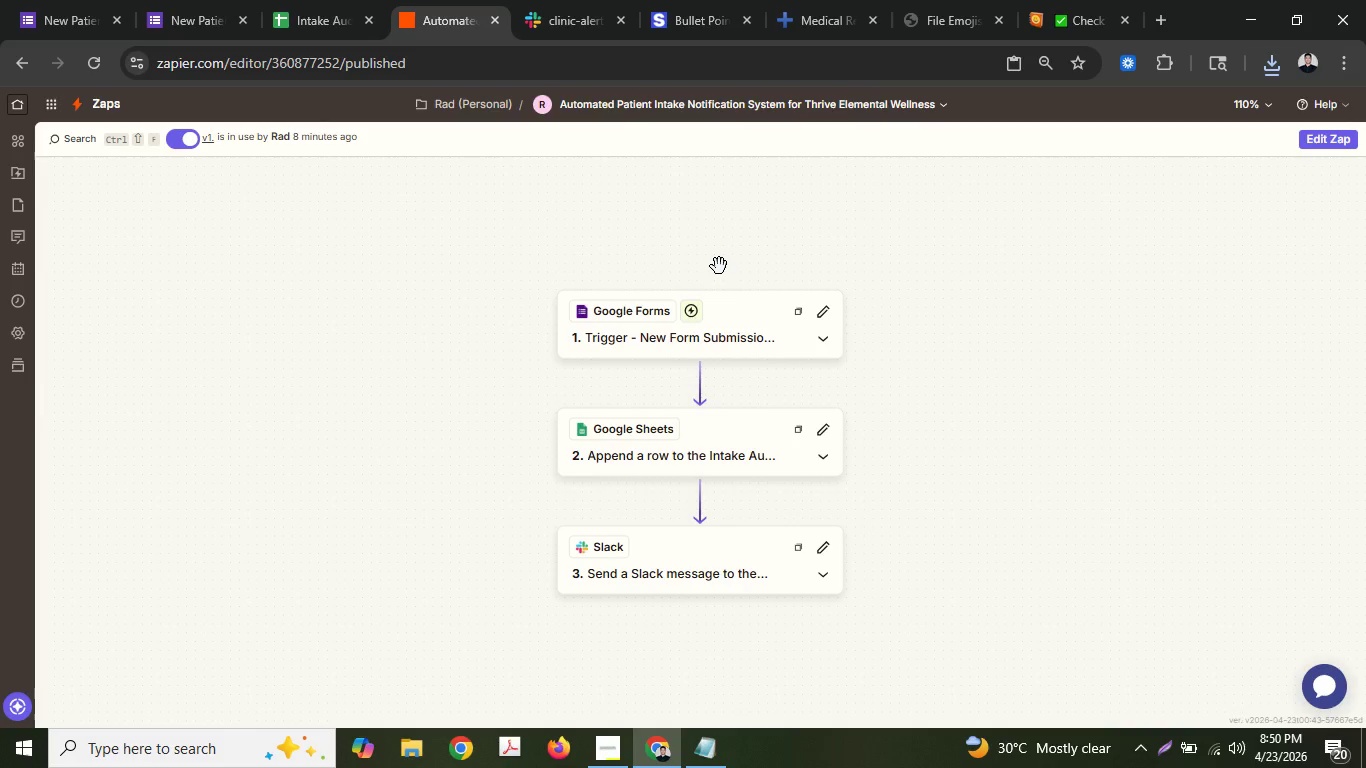 
wait(34.94)
 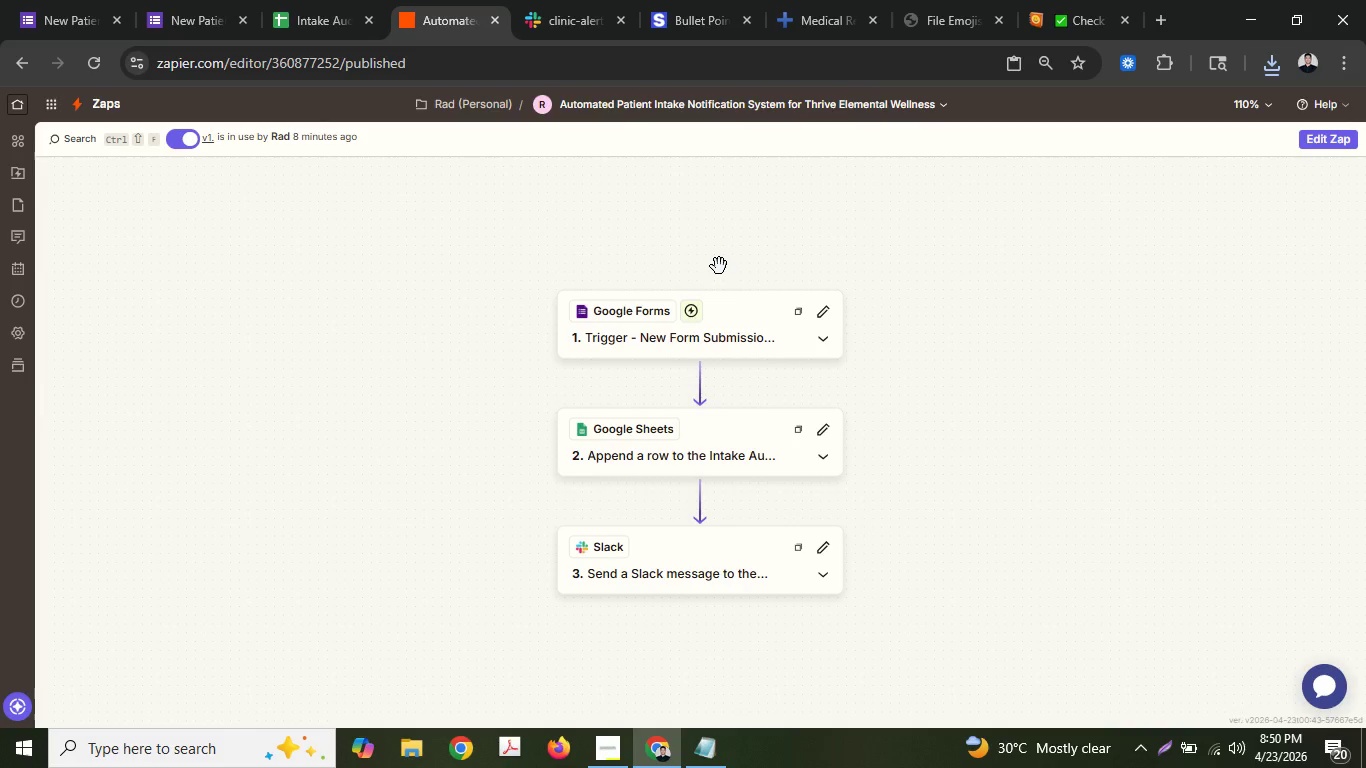 
left_click([1270, 65])
 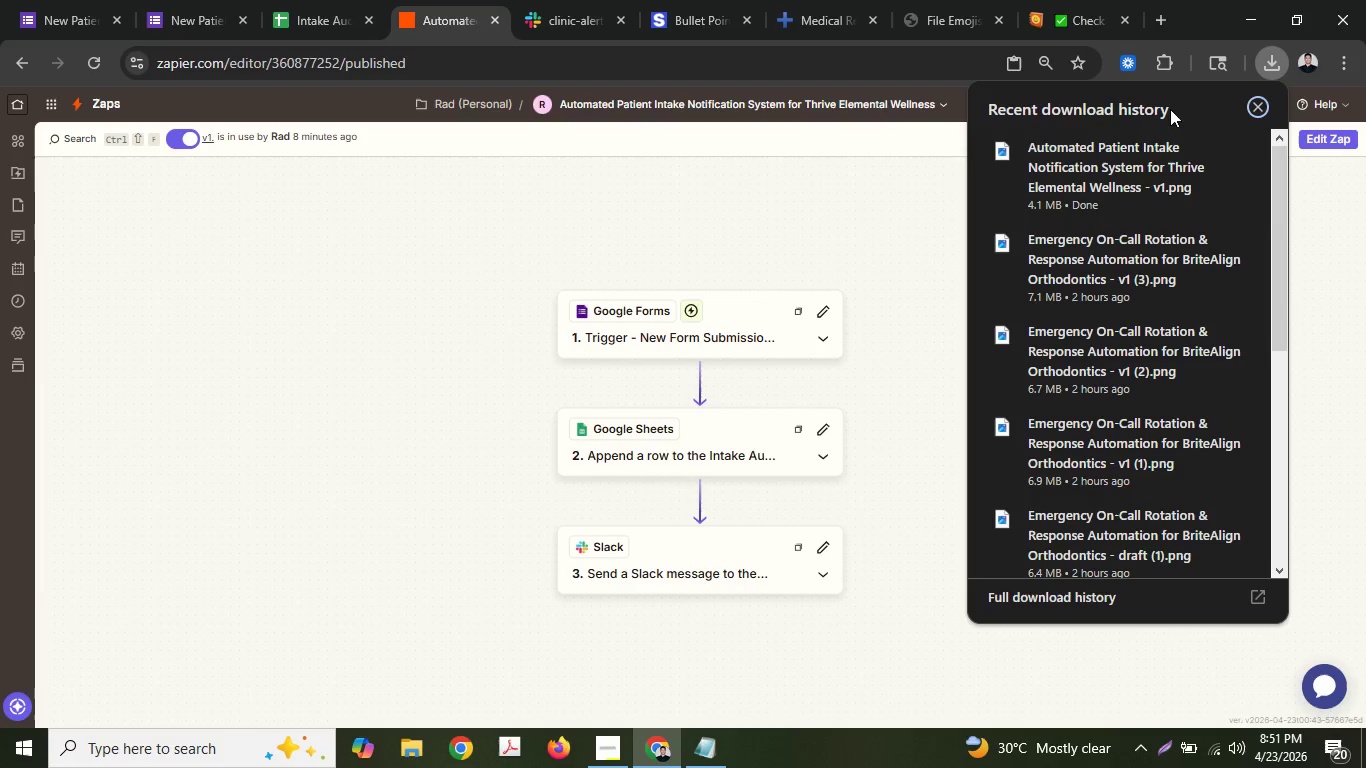 
left_click([1123, 154])
 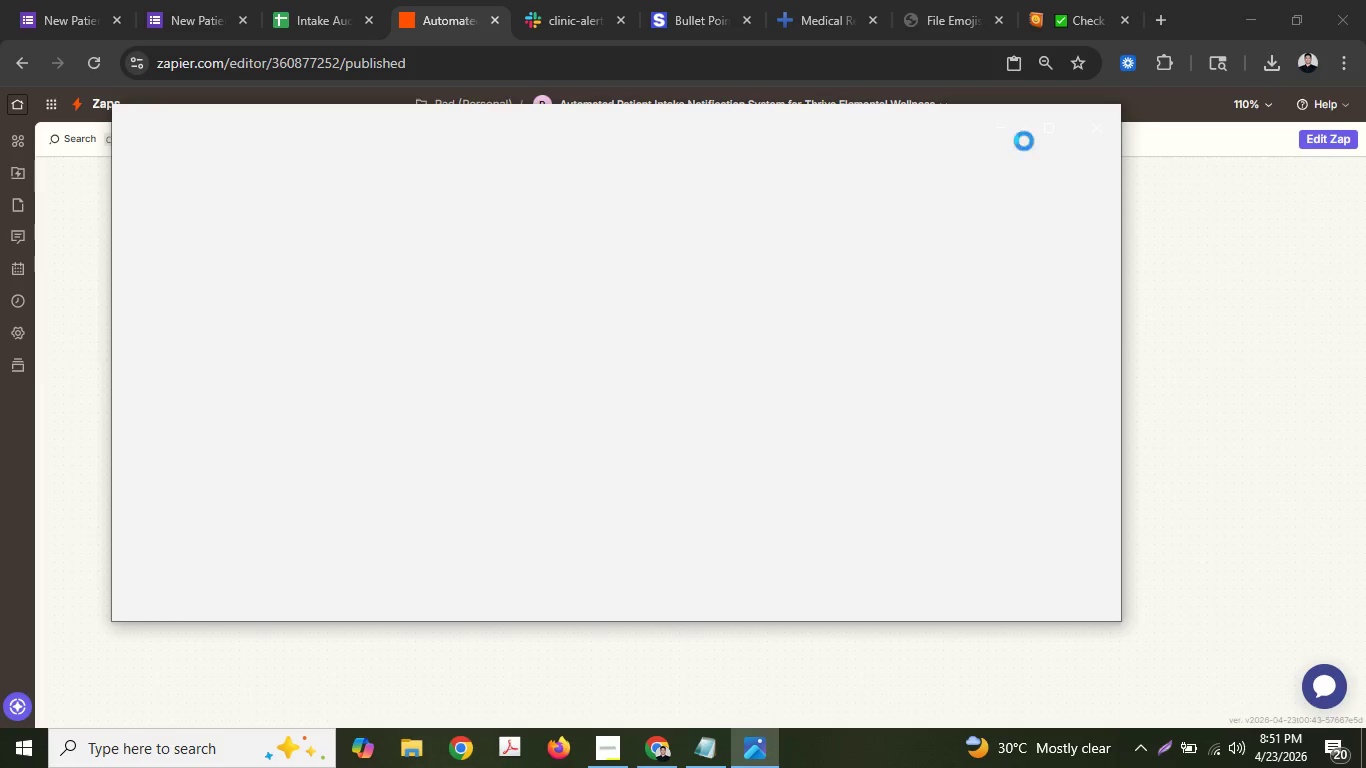 
left_click([1057, 131])
 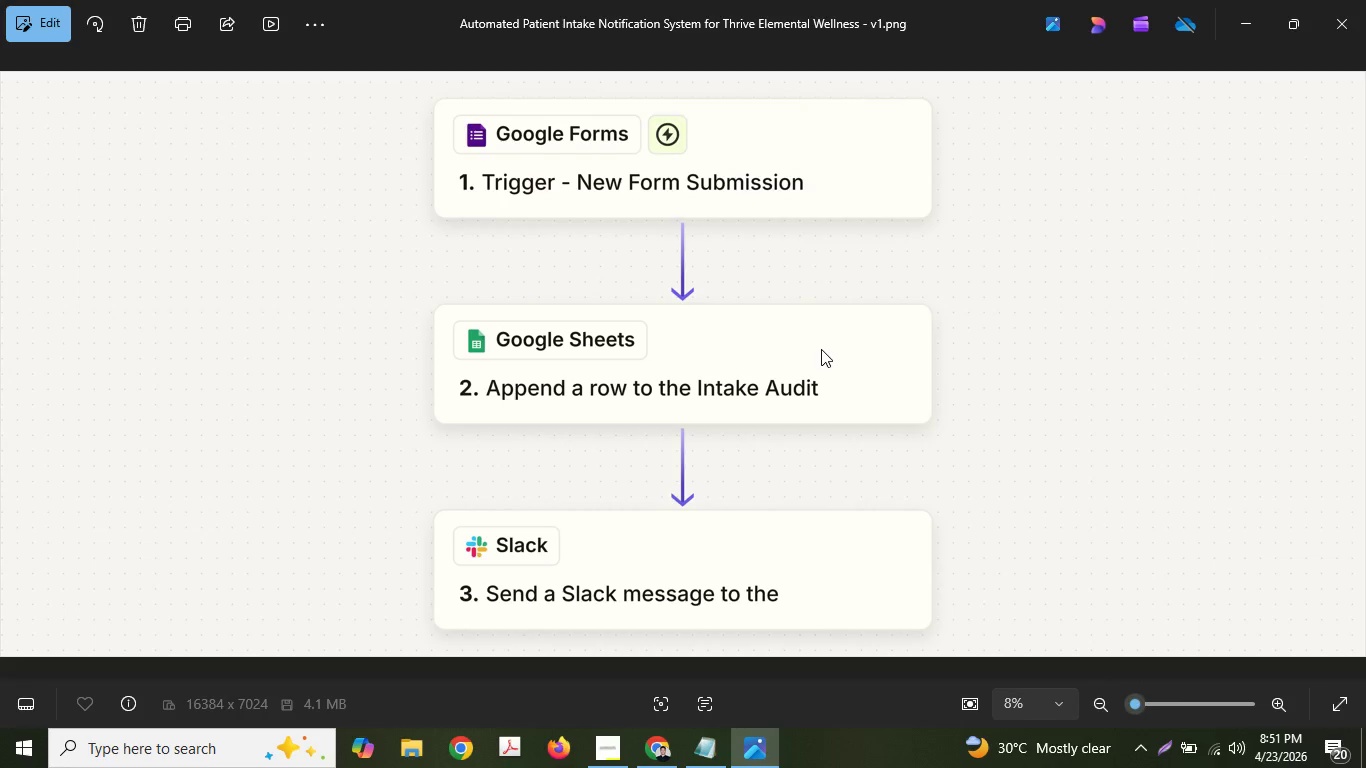 
wait(6.31)
 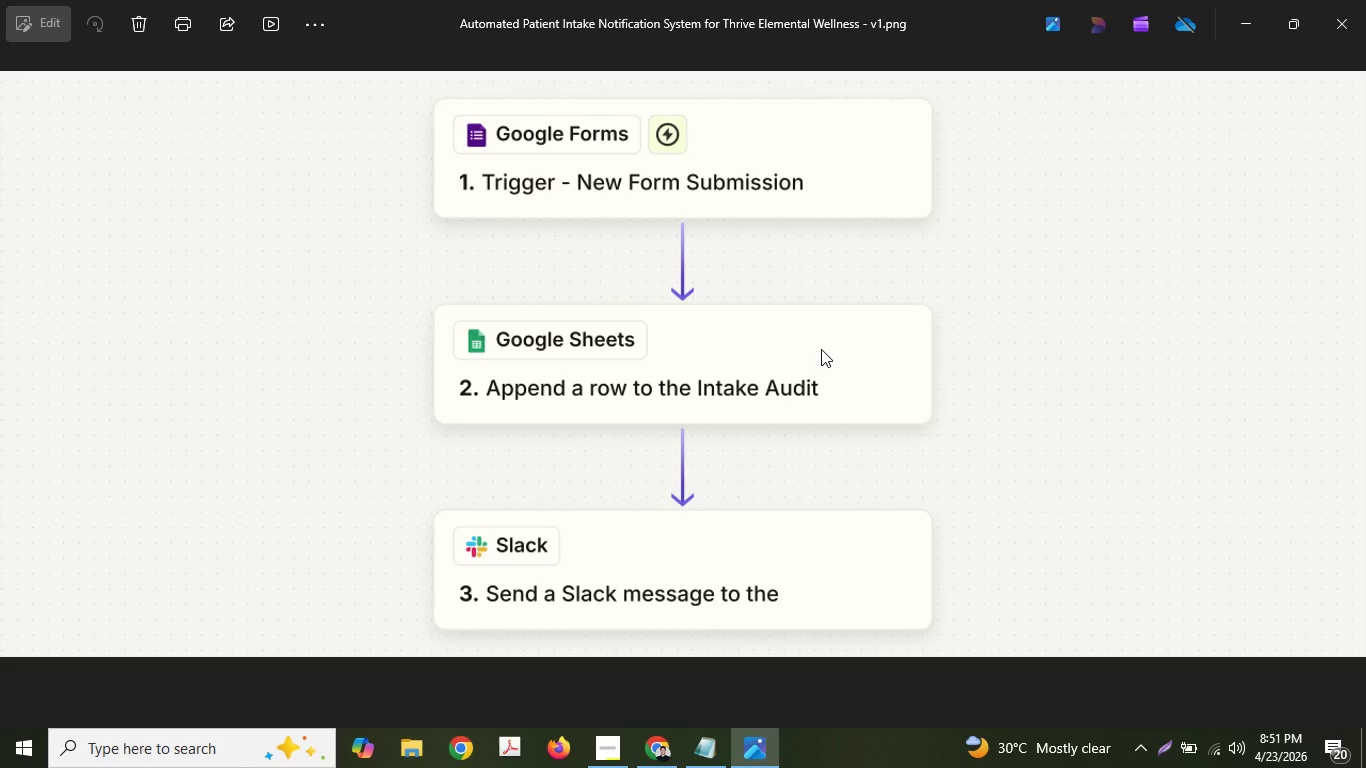 
left_click([1334, 27])
 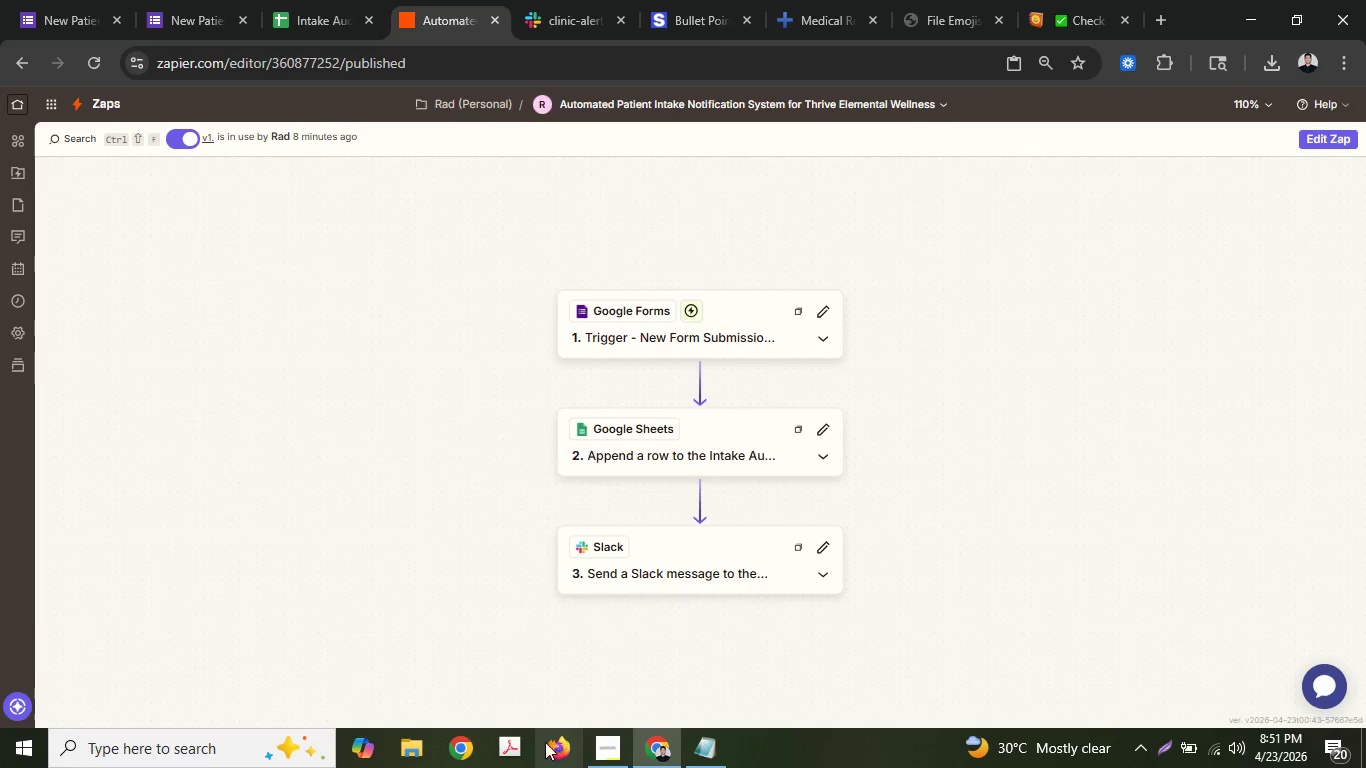 
left_click([428, 743])
 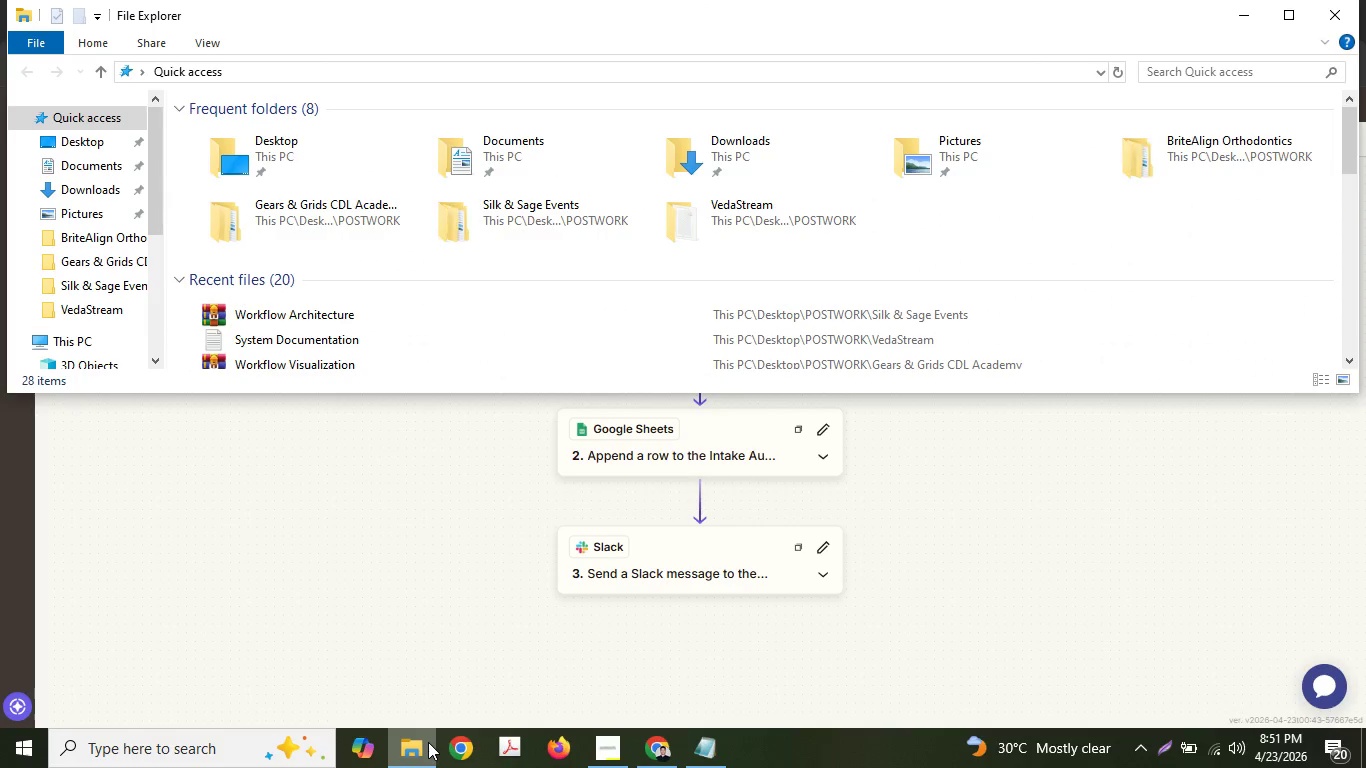 
left_click_drag(start_coordinate=[428, 742], to_coordinate=[654, 737])
 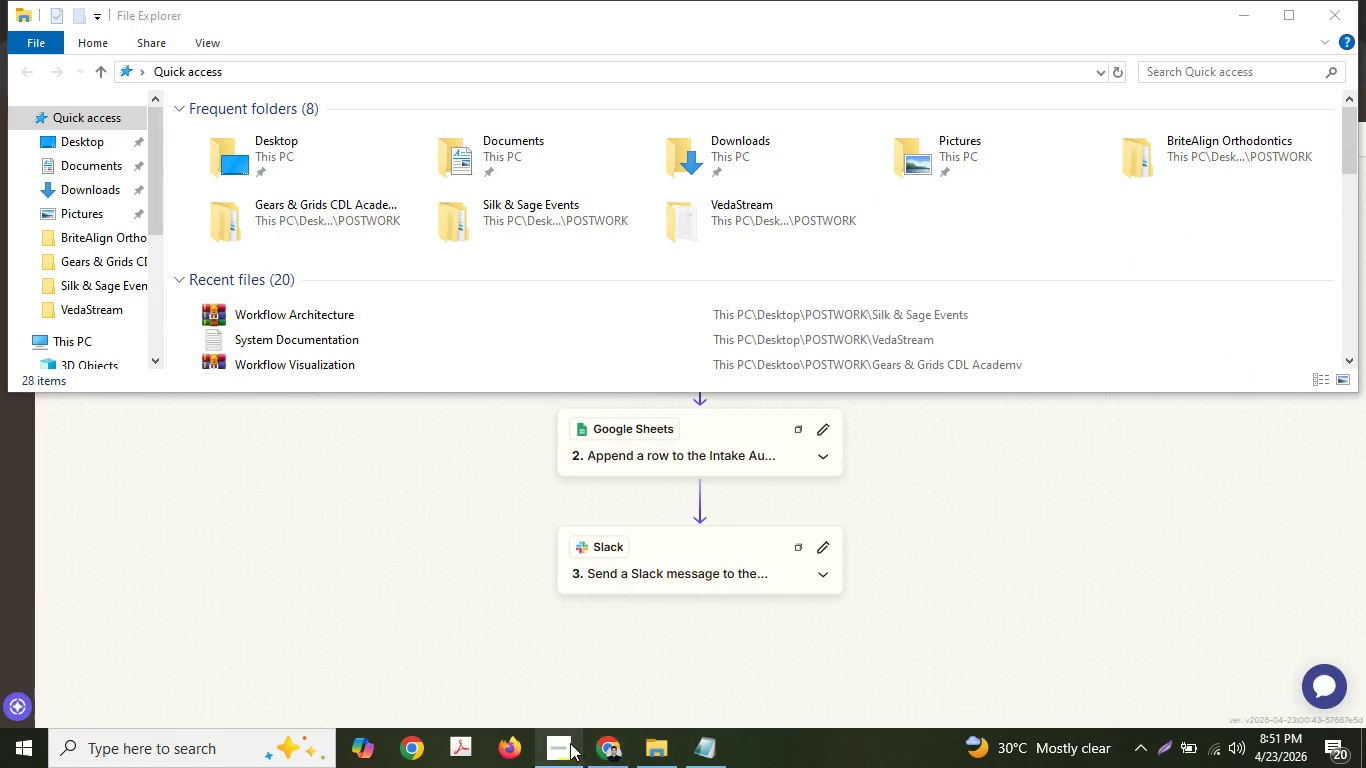 
left_click_drag(start_coordinate=[567, 745], to_coordinate=[375, 744])
 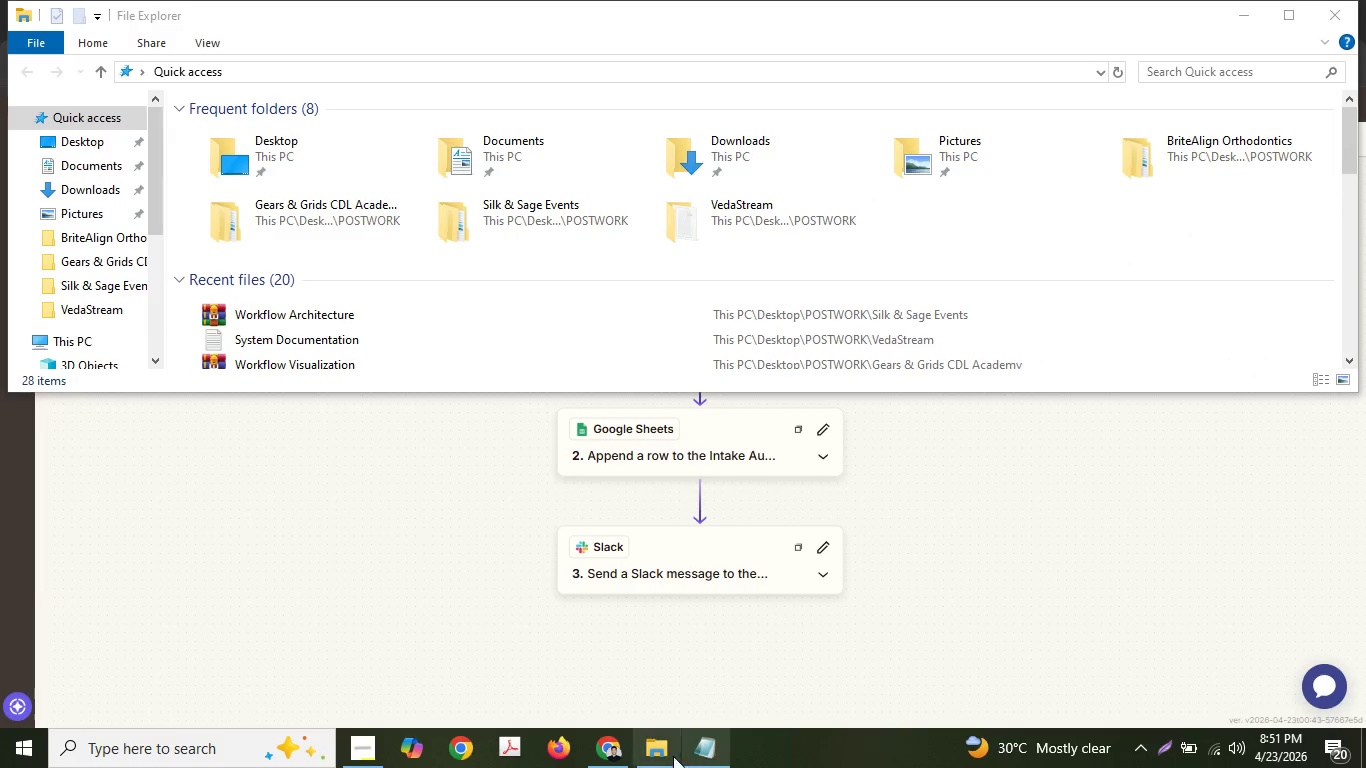 
left_click([661, 753])
 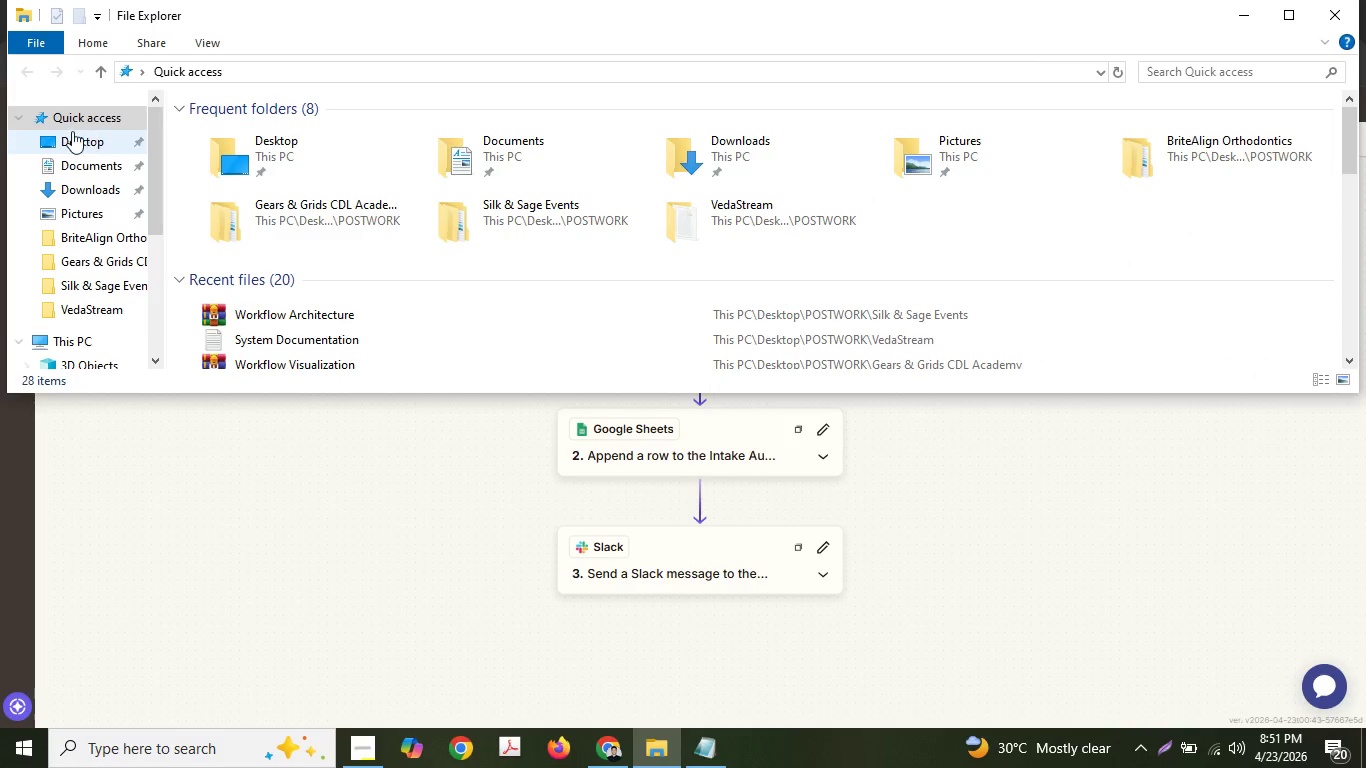 
left_click([79, 147])
 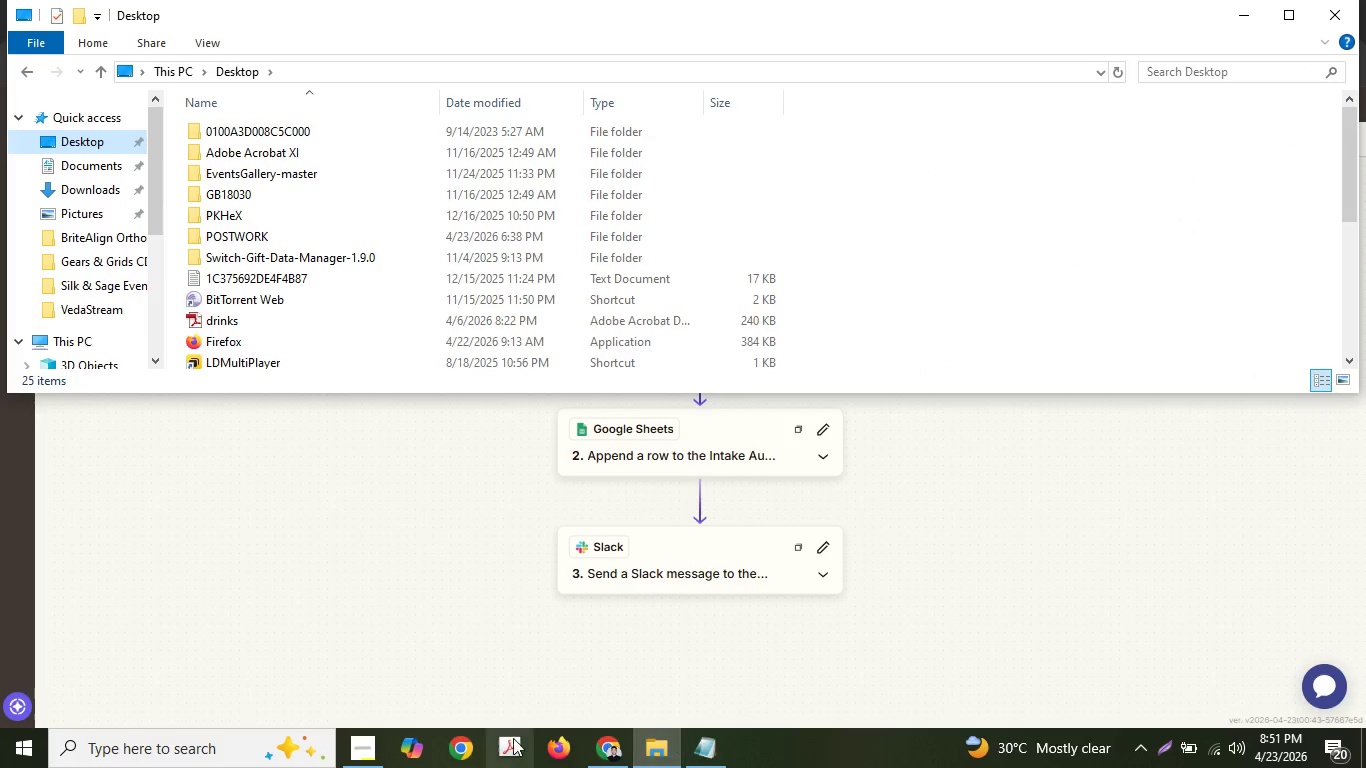 
left_click([381, 742])